 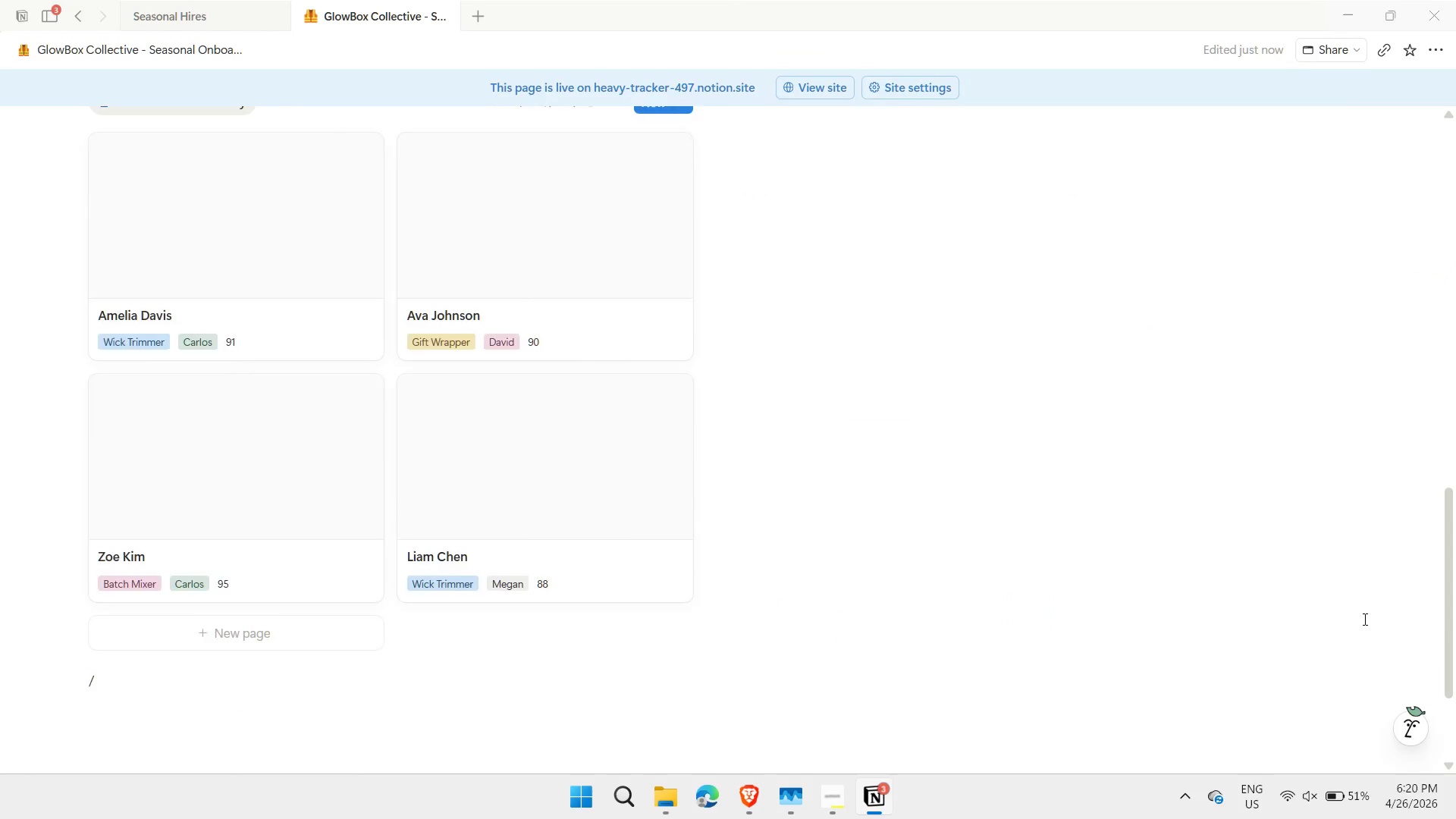 
left_click_drag(start_coordinate=[1452, 629], to_coordinate=[1455, 566])
 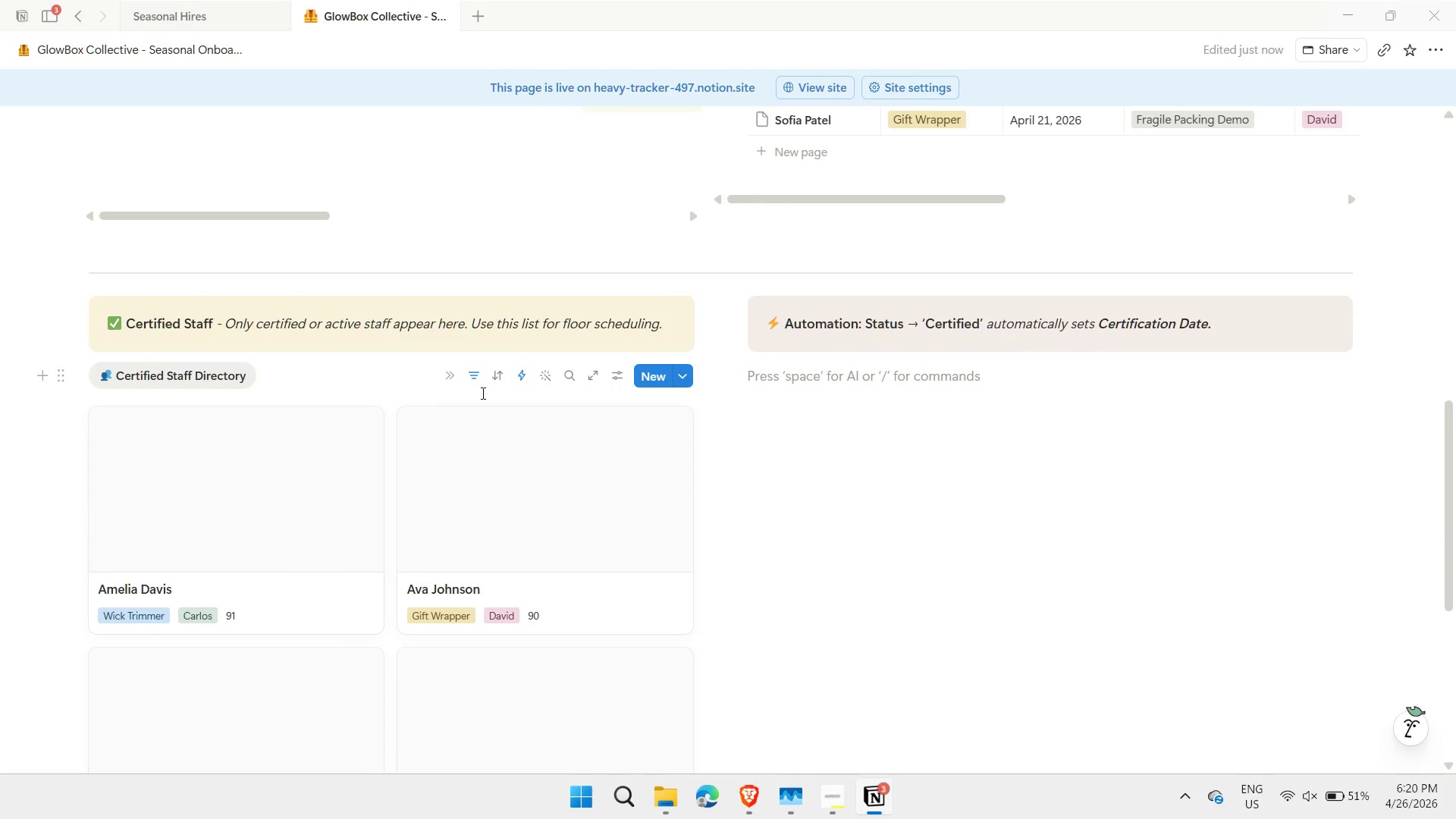 
left_click([452, 378])
 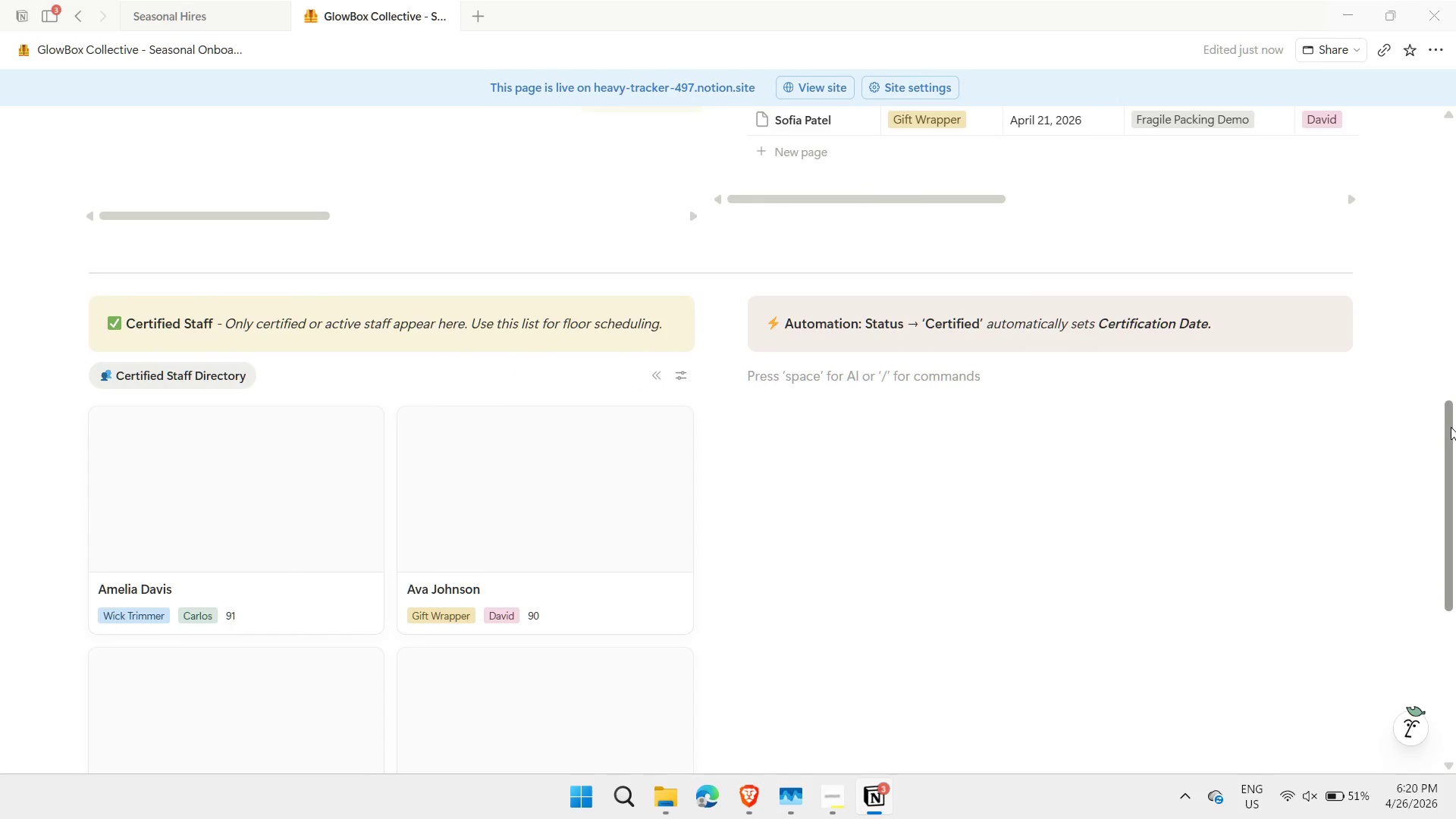 
left_click_drag(start_coordinate=[1451, 429], to_coordinate=[1454, 300])
 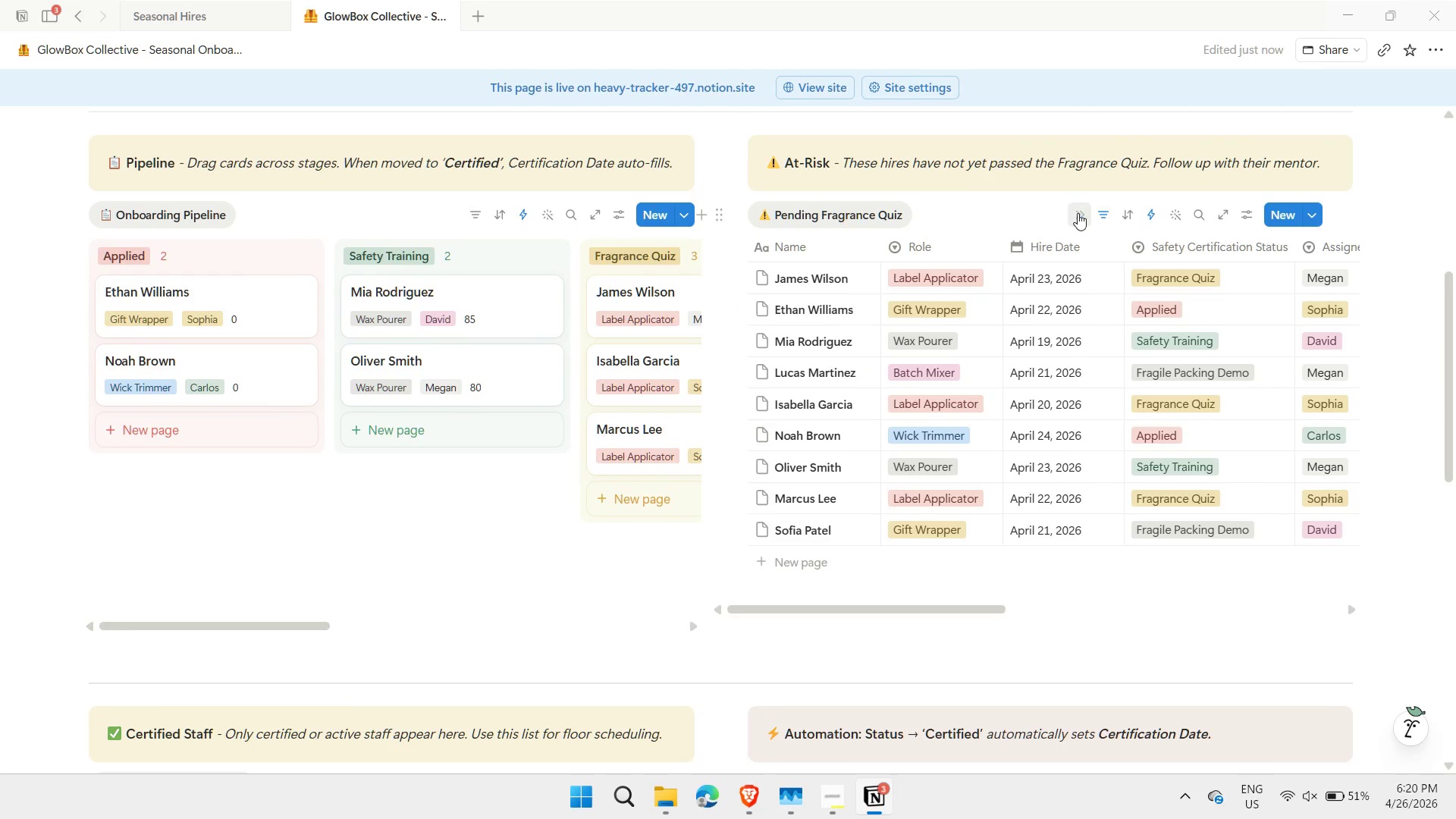 
left_click([1078, 213])
 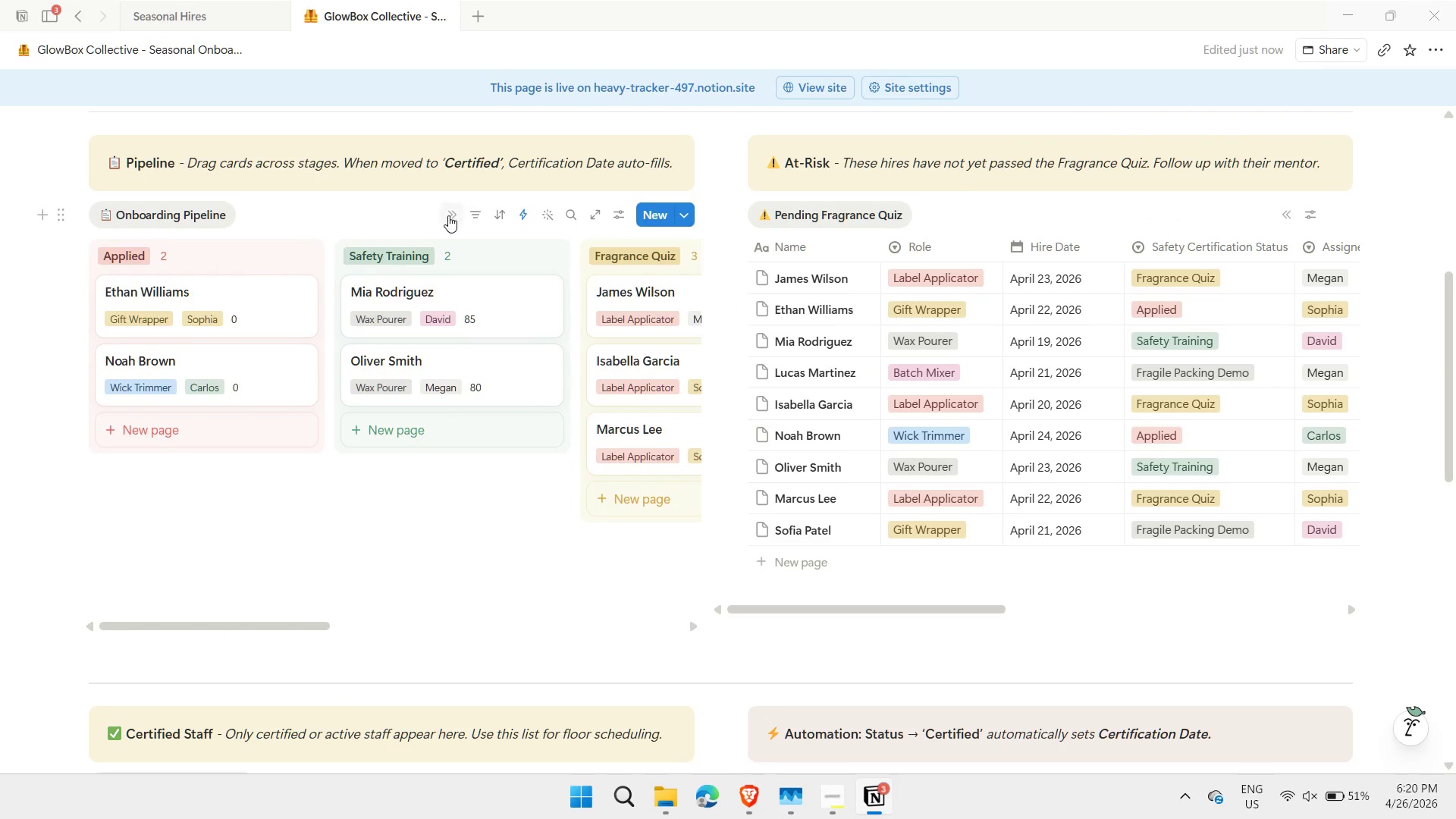 
left_click([453, 219])
 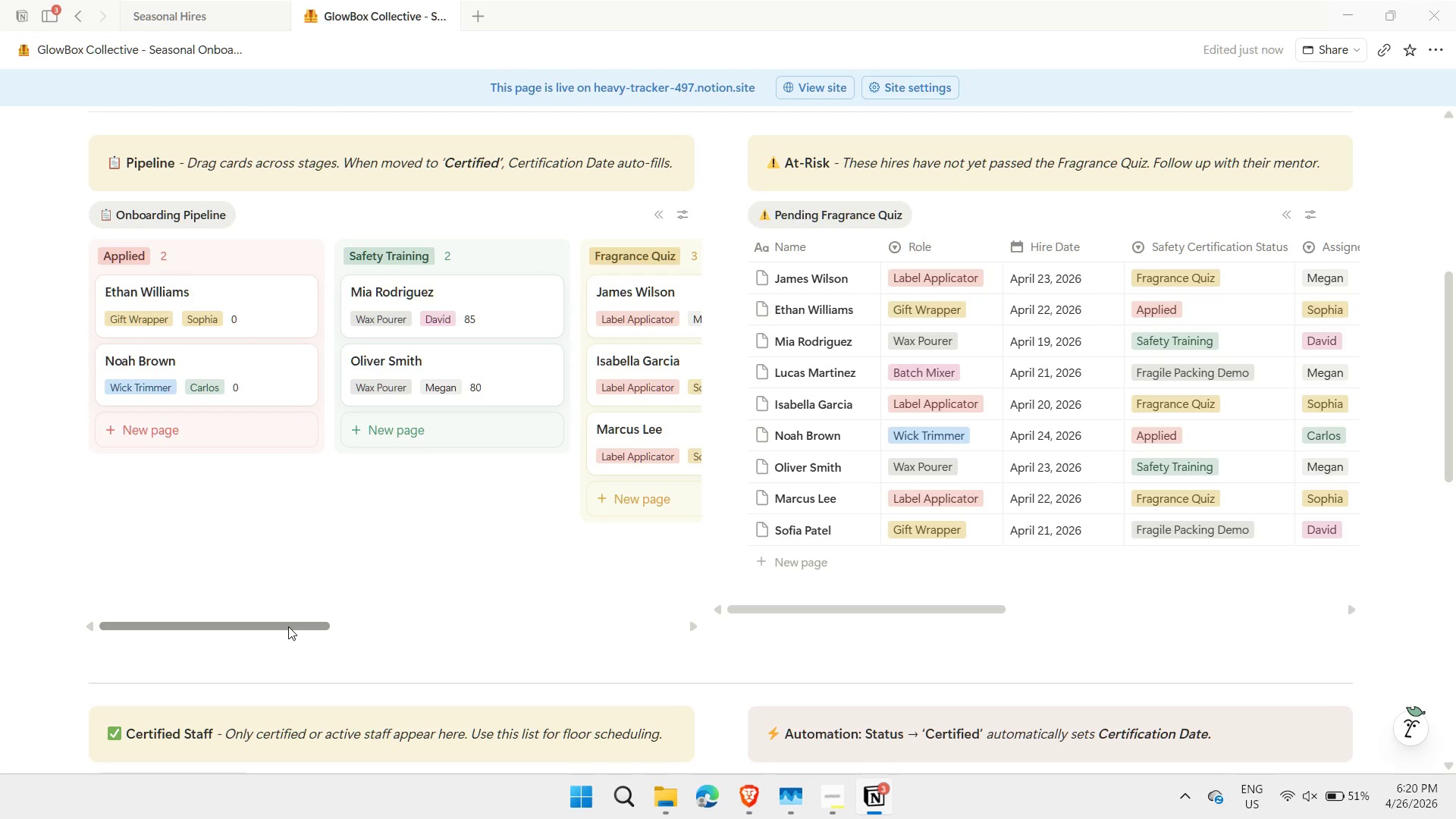 
left_click_drag(start_coordinate=[287, 626], to_coordinate=[280, 621])
 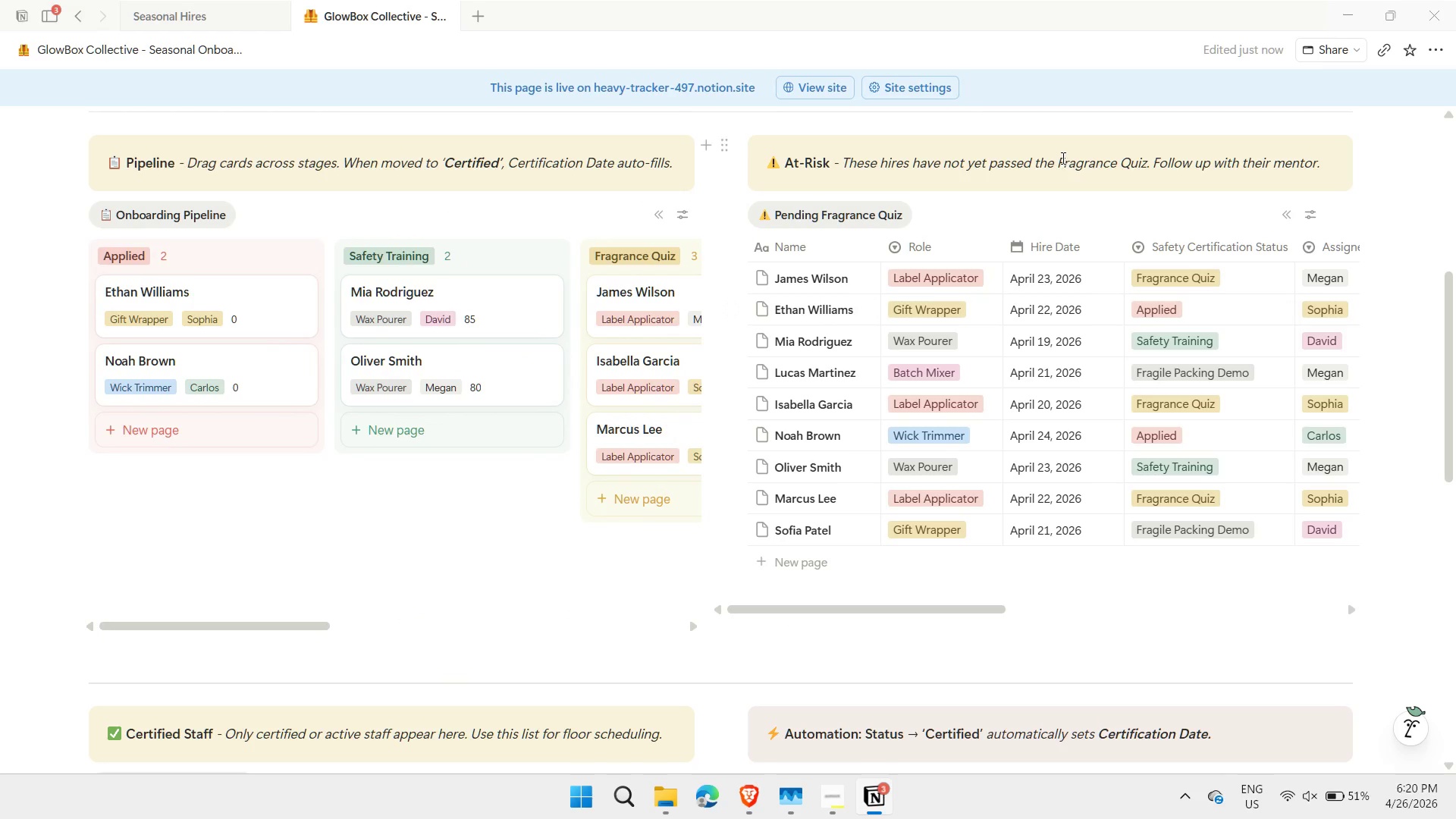 
left_click_drag(start_coordinate=[1059, 159], to_coordinate=[1147, 181])
 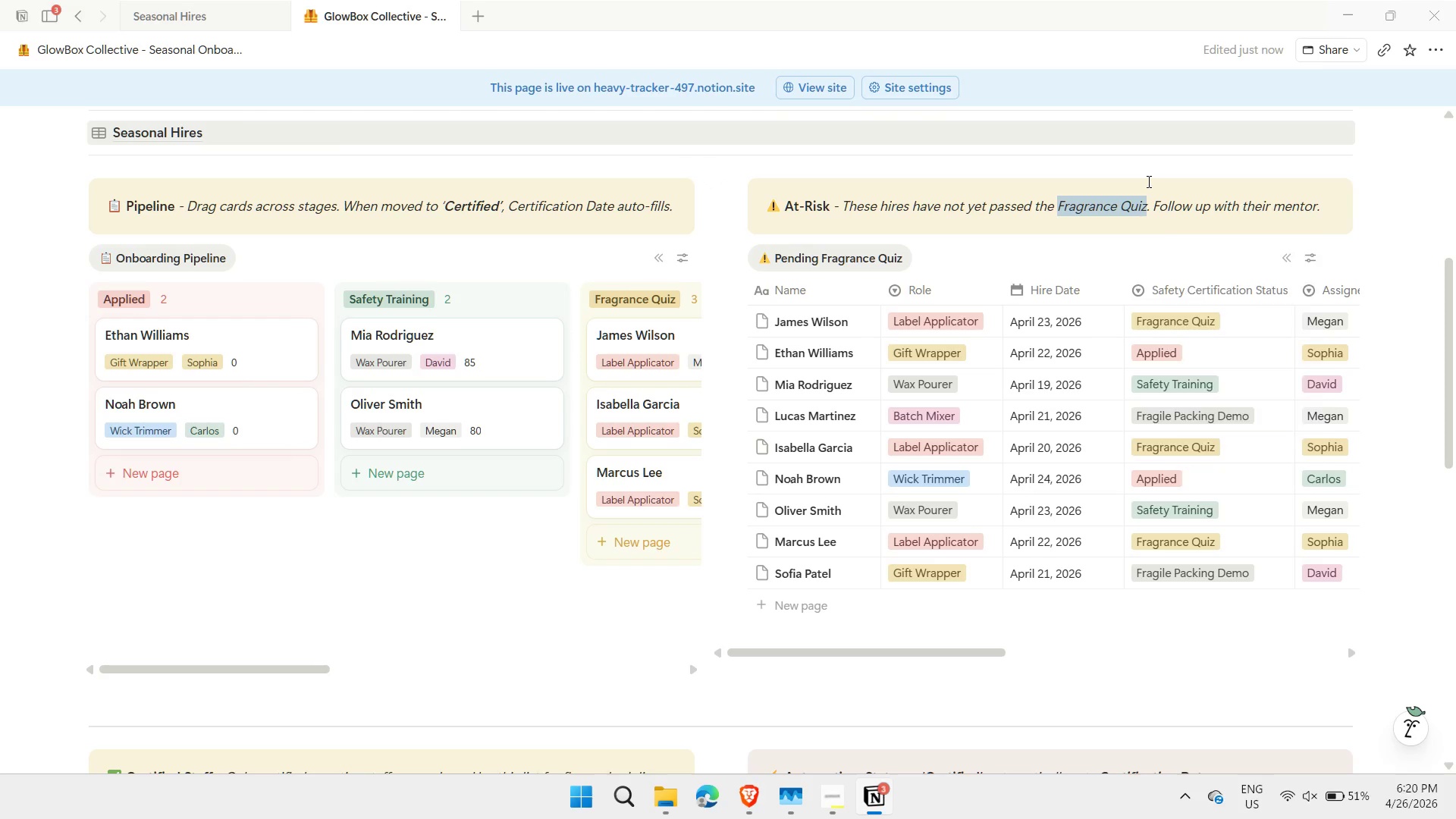 
key(Control+ControlLeft)
 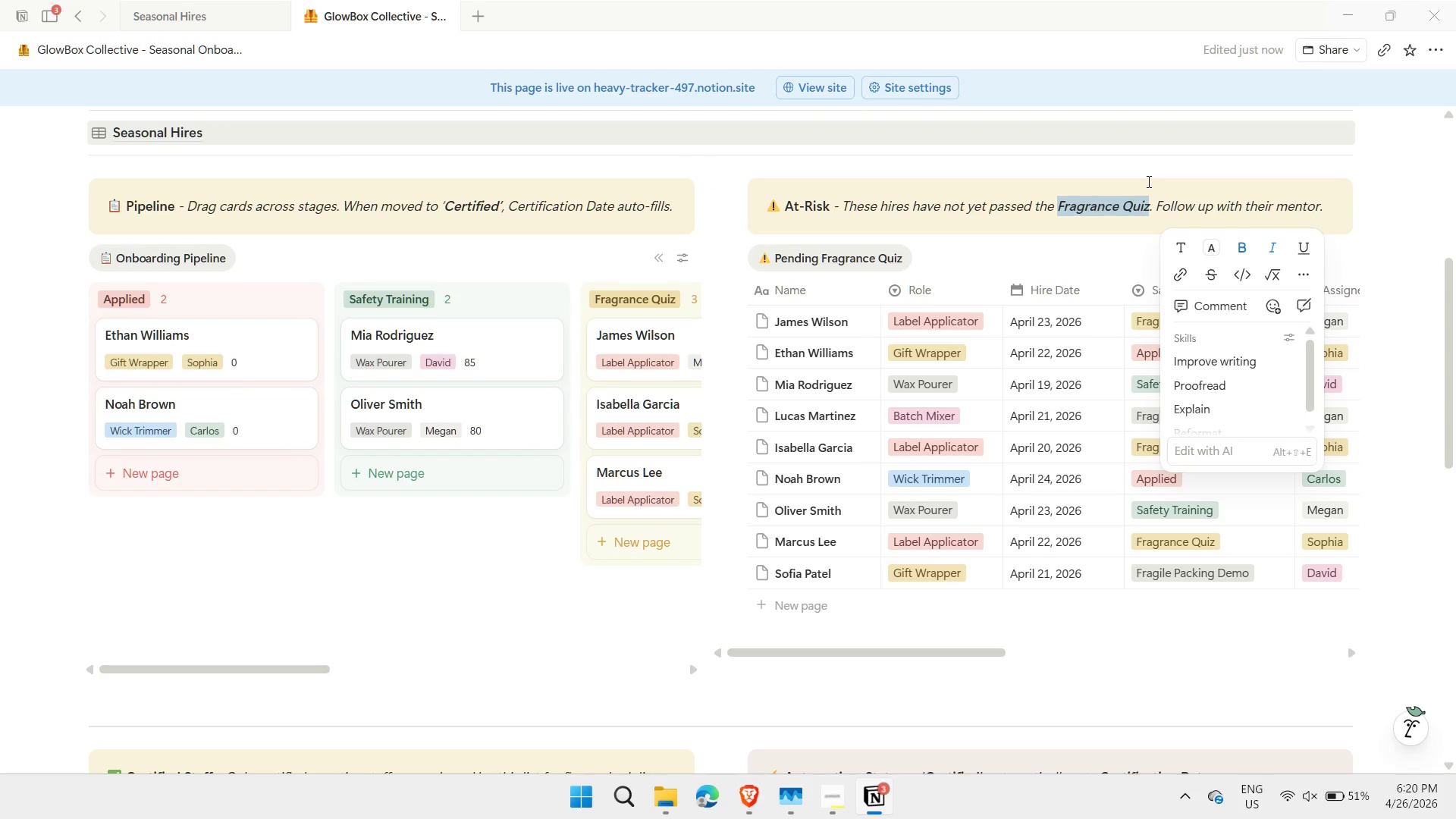 
key(Control+B)
 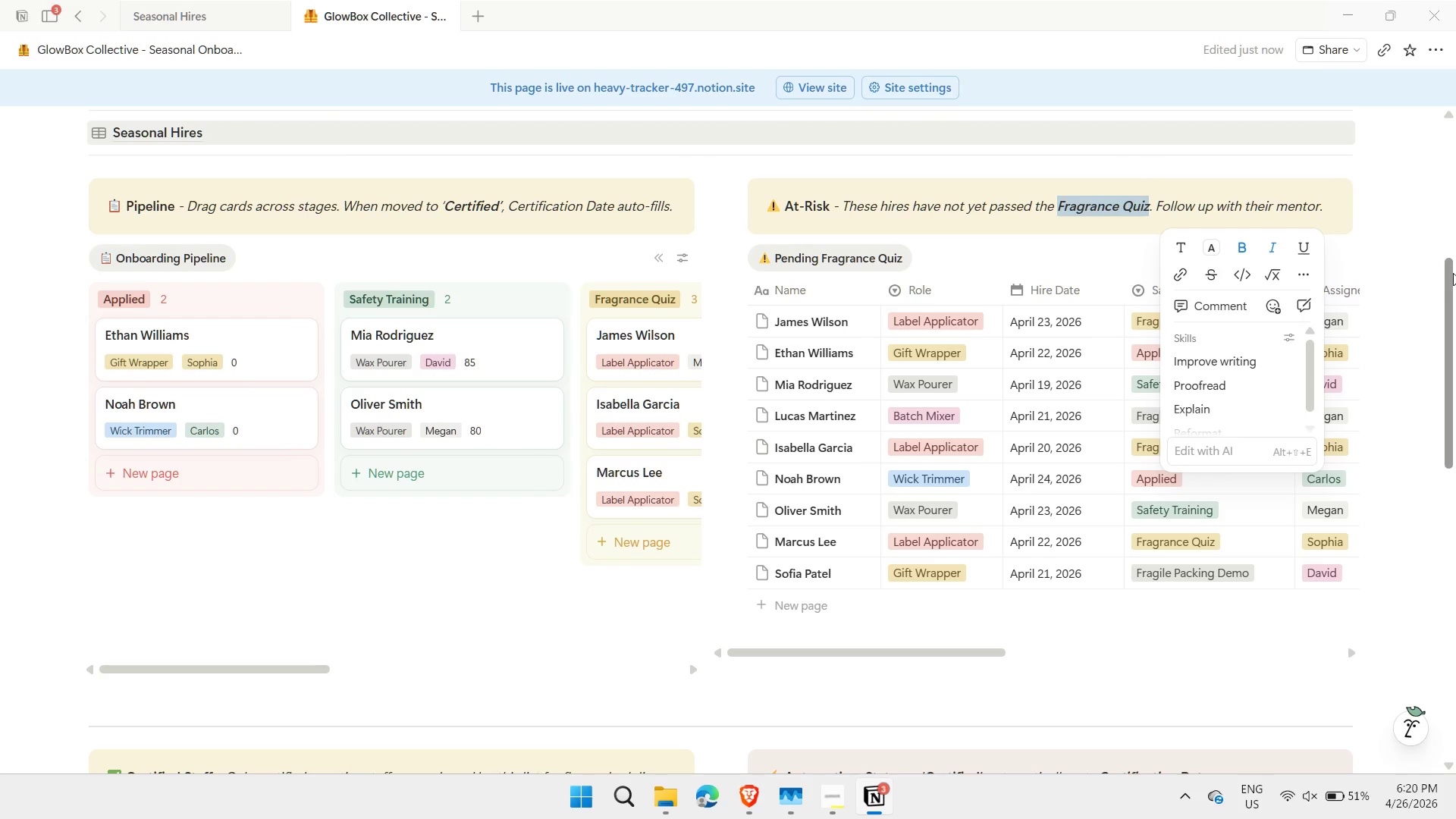 
left_click_drag(start_coordinate=[1453, 273], to_coordinate=[1452, 135])
 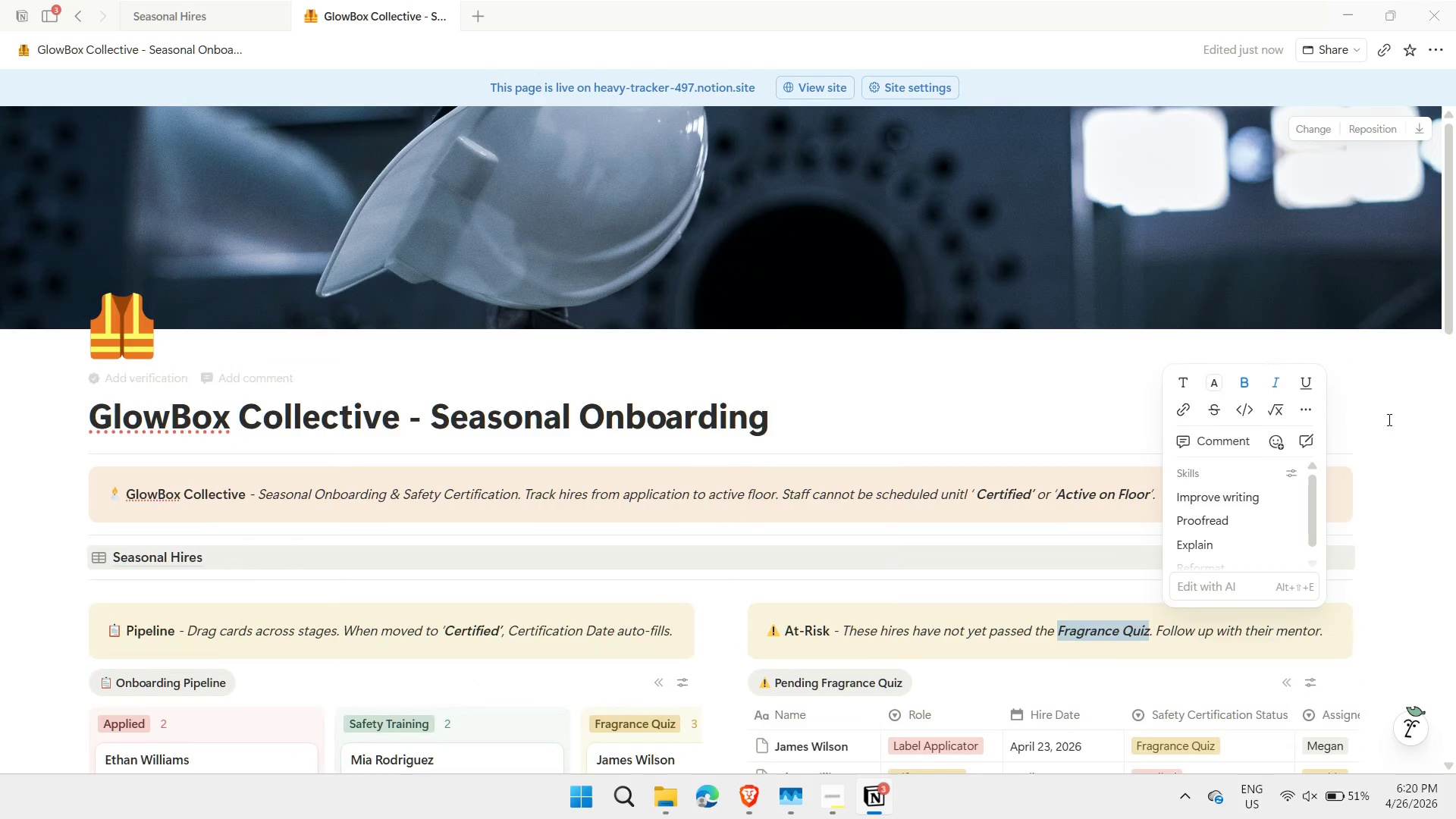 
left_click([1387, 422])
 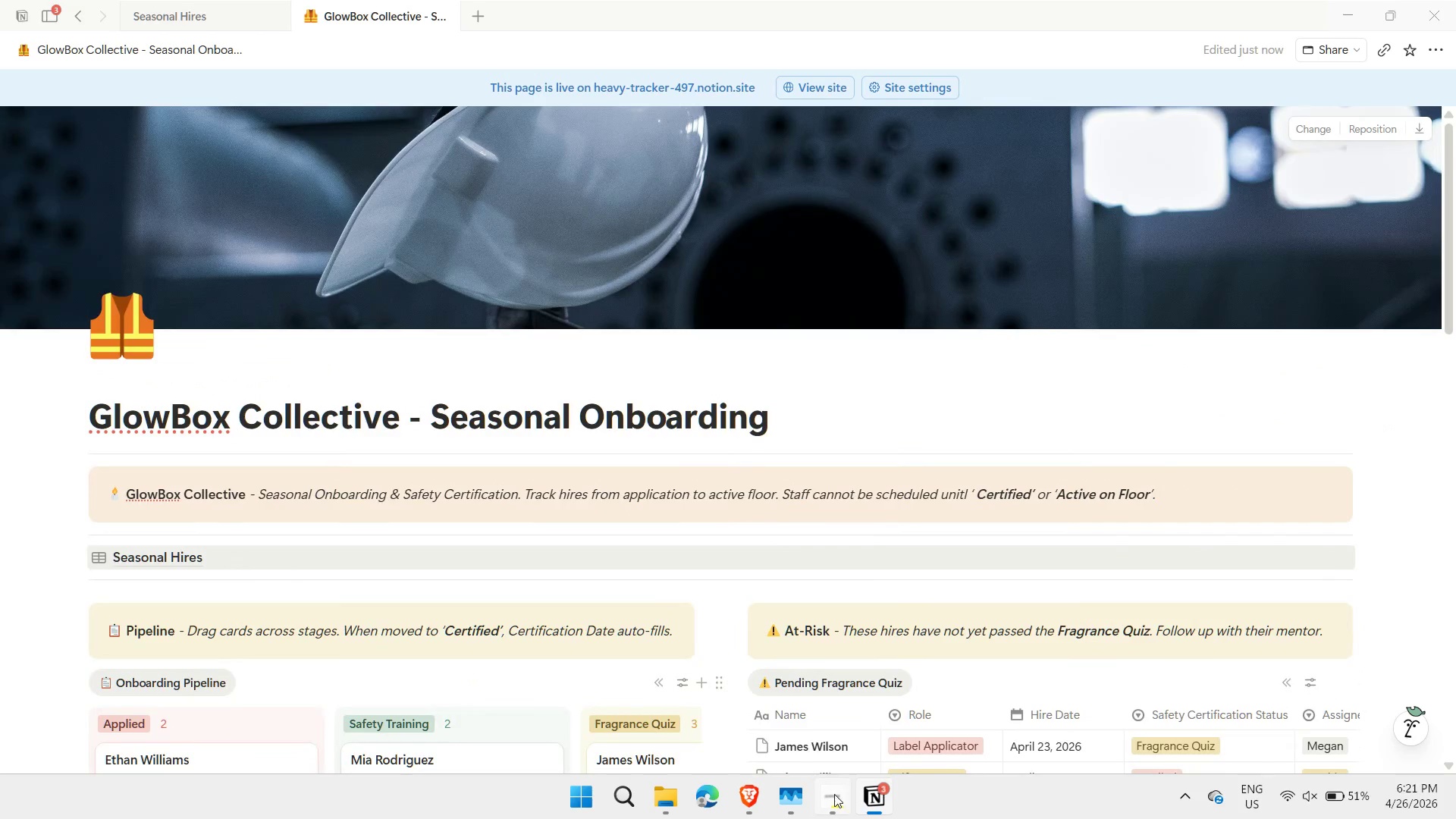 
left_click([830, 796])